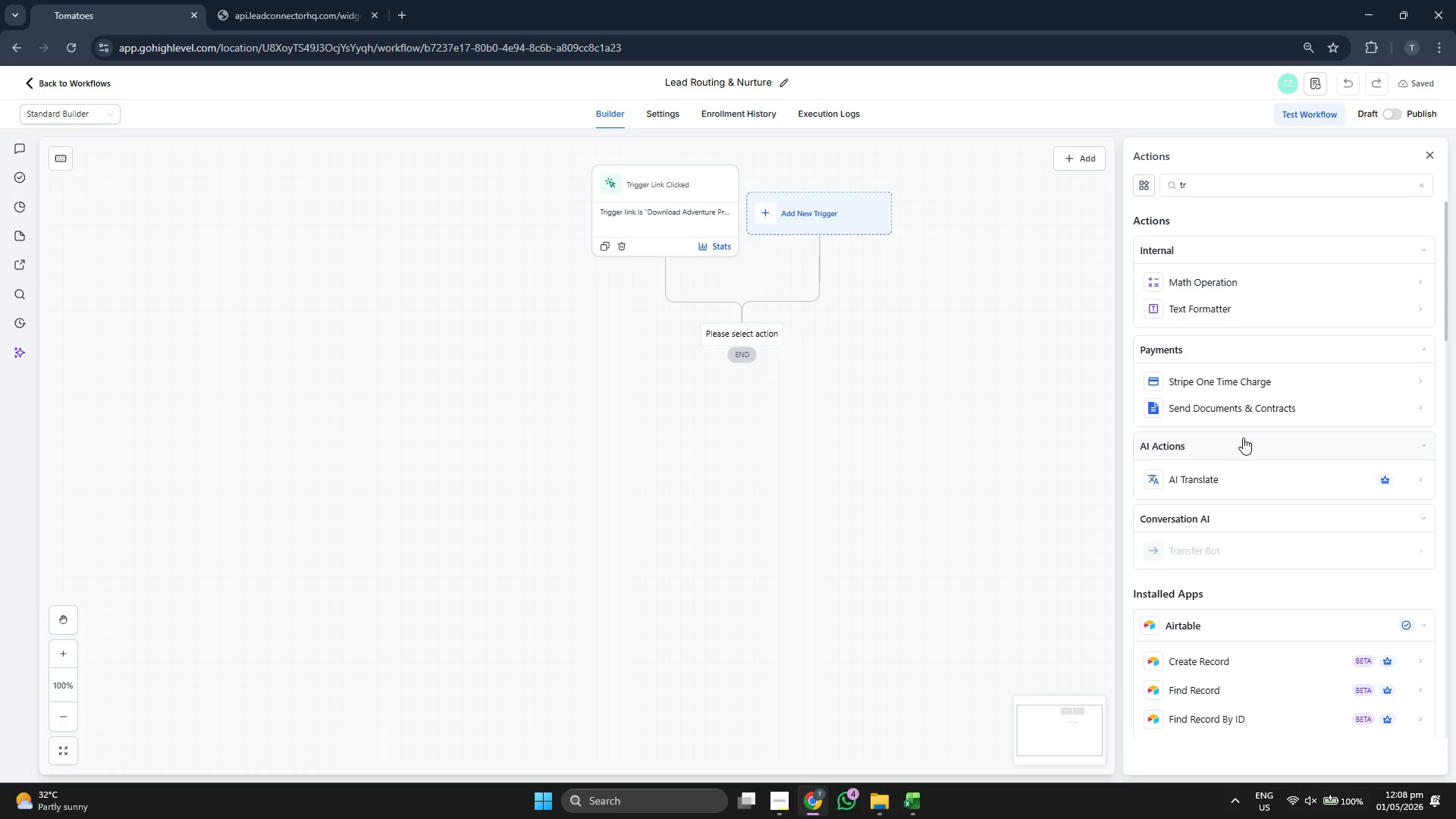 
scroll: coordinate [1243, 438], scroll_direction: down, amount: 1.0
 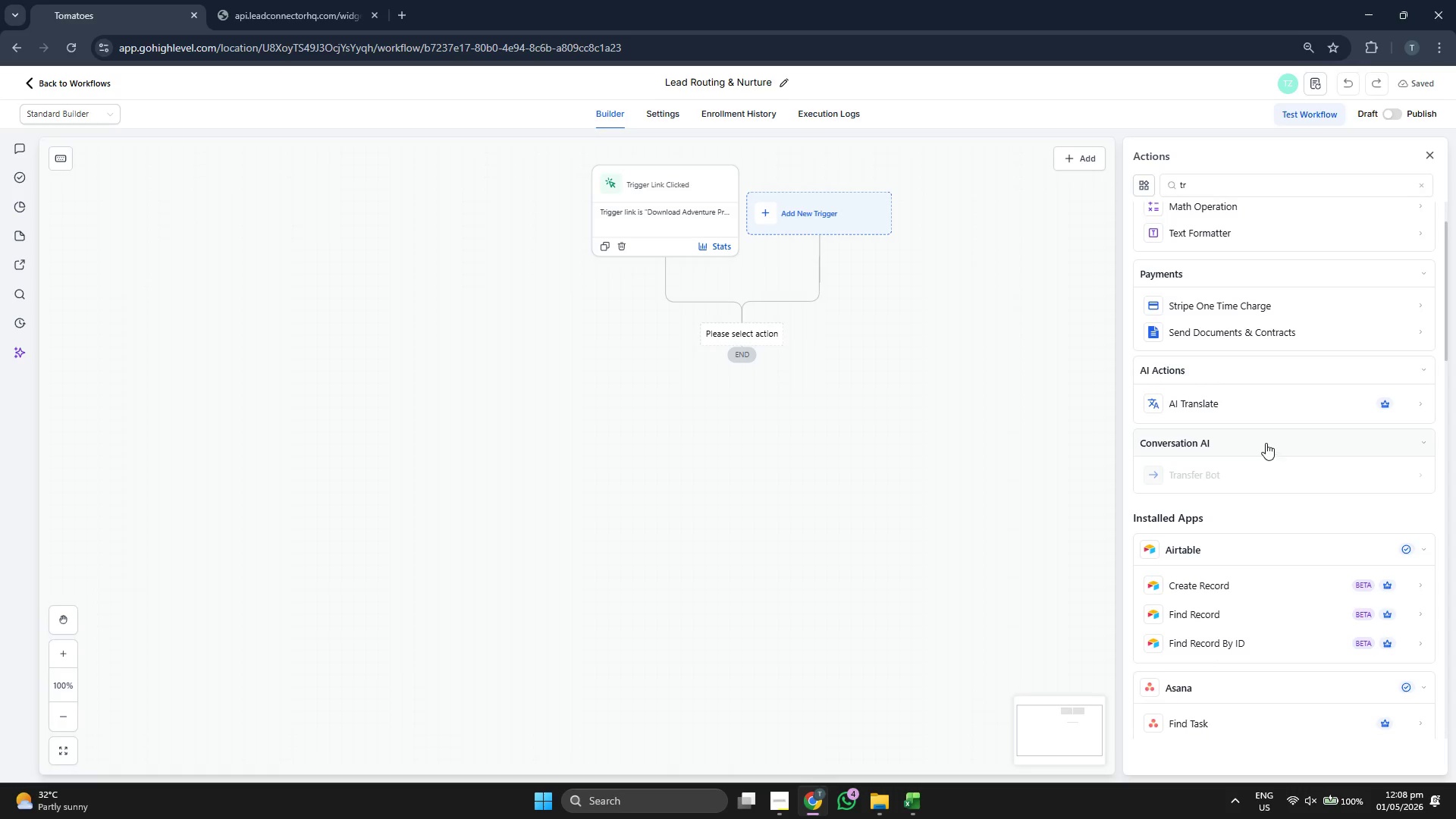 
scroll: coordinate [1264, 434], scroll_direction: up, amount: 6.0
 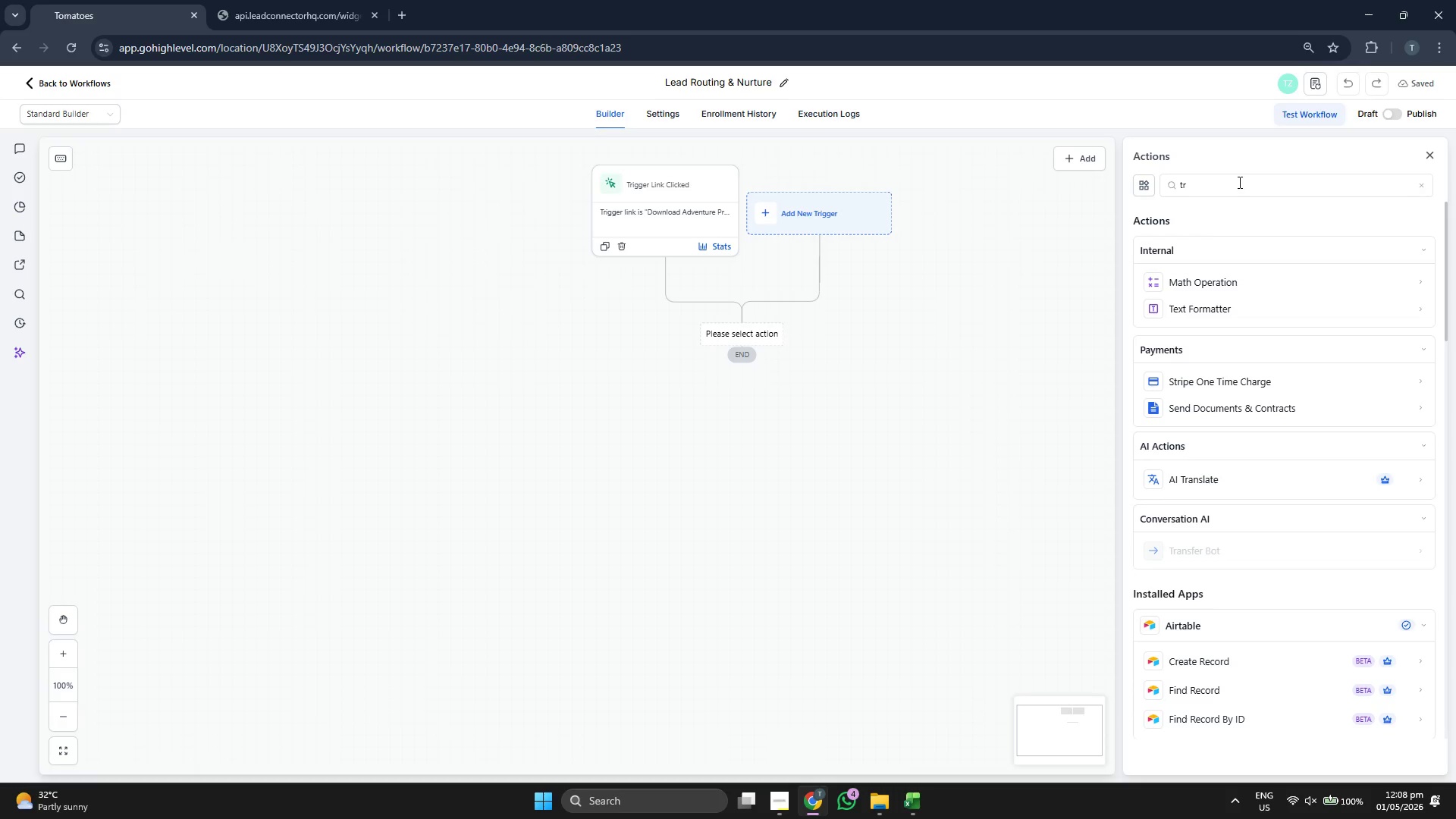 
left_click([1240, 193])
 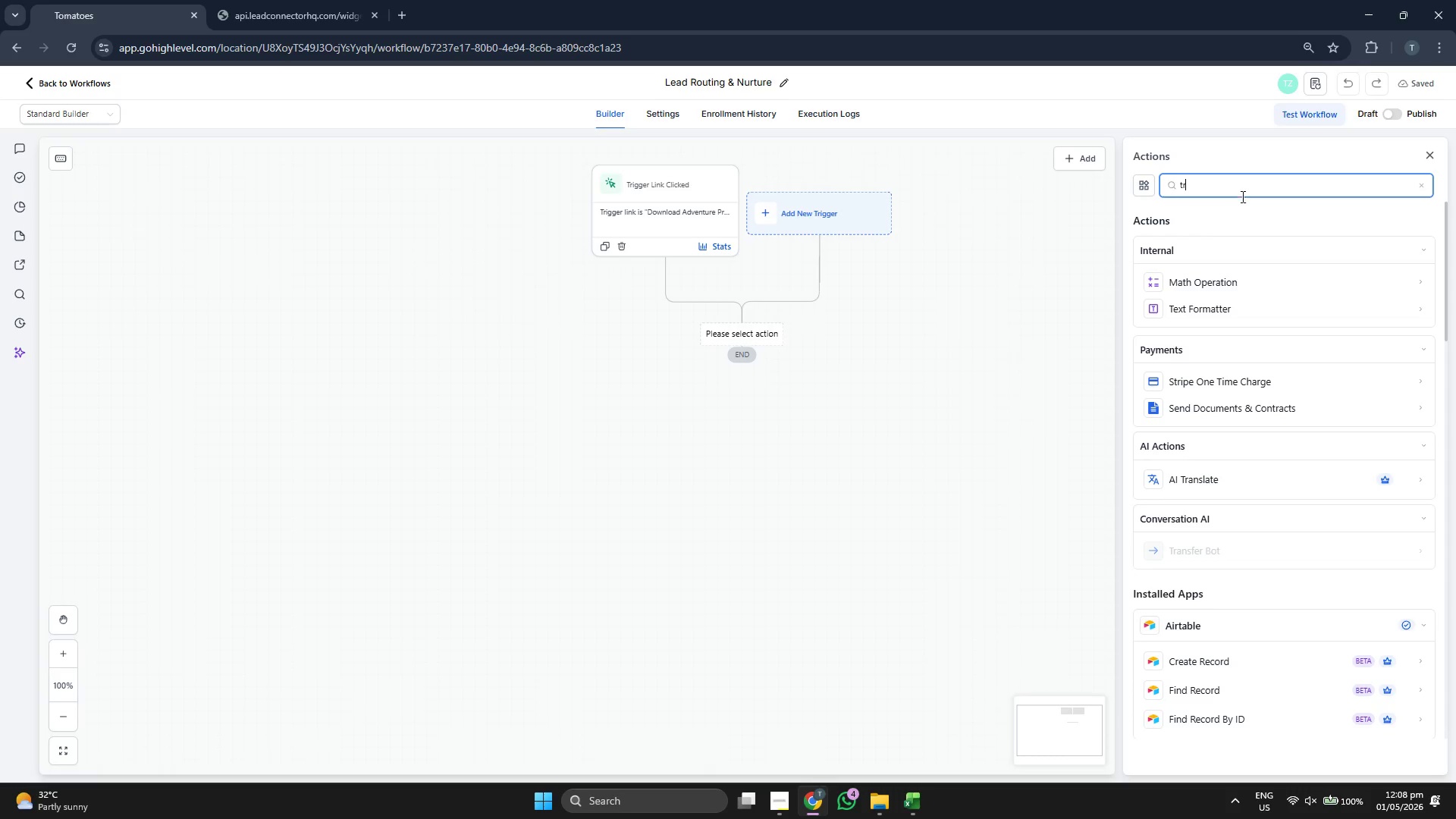 
key(Backspace)
 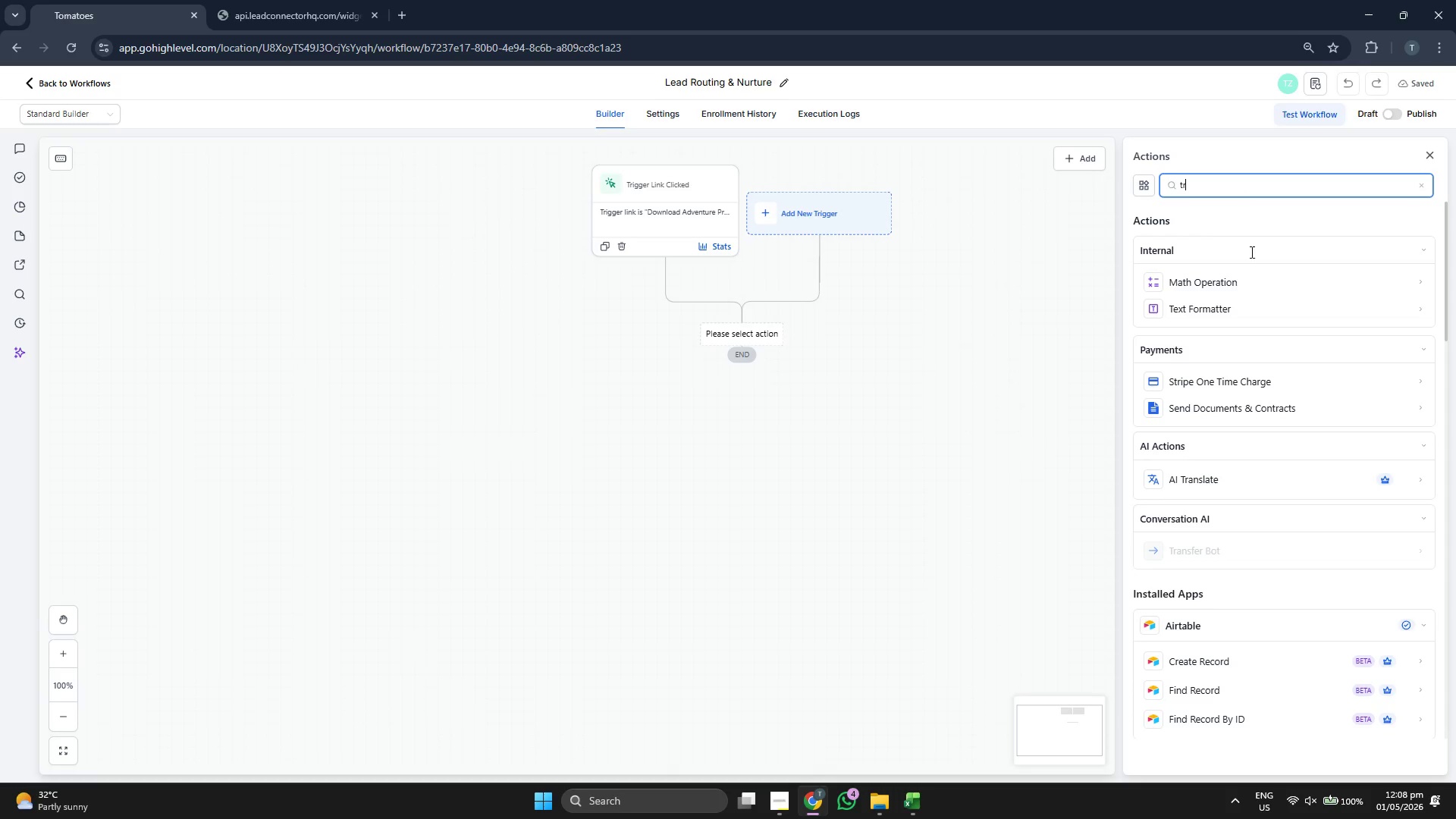 
key(Backspace)
 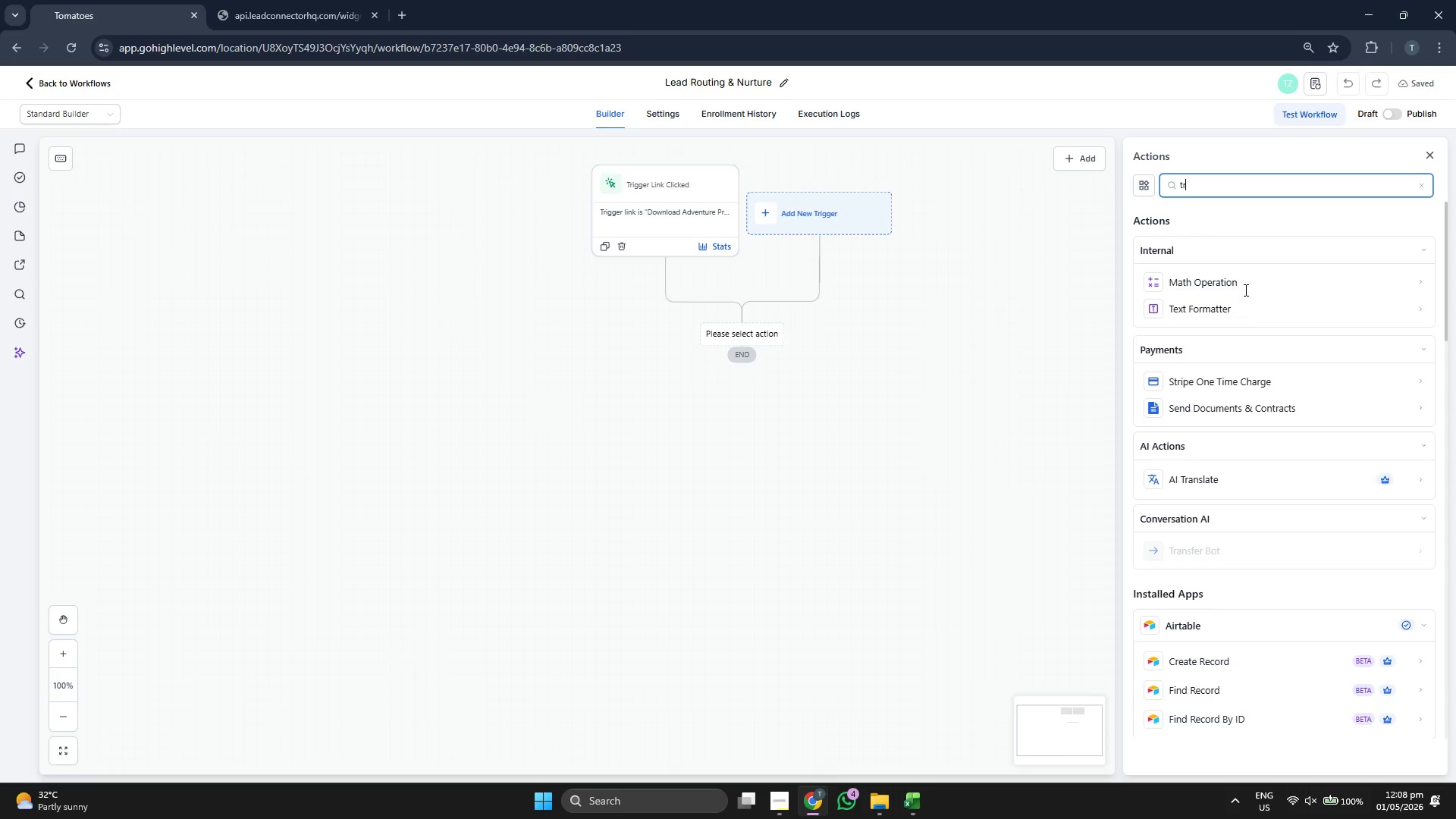 
key(Backspace)
 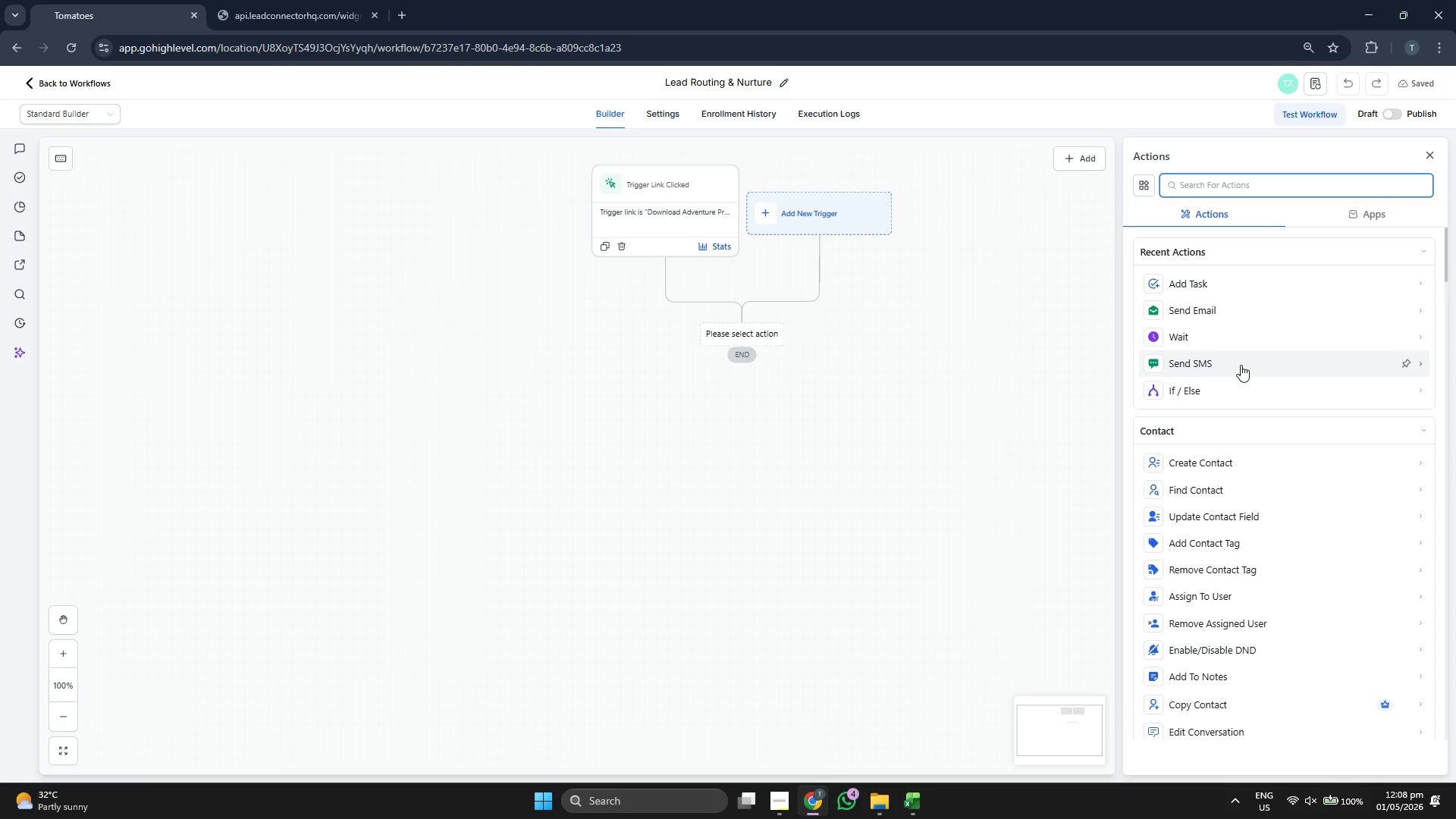 
scroll: coordinate [1247, 451], scroll_direction: down, amount: 8.0
 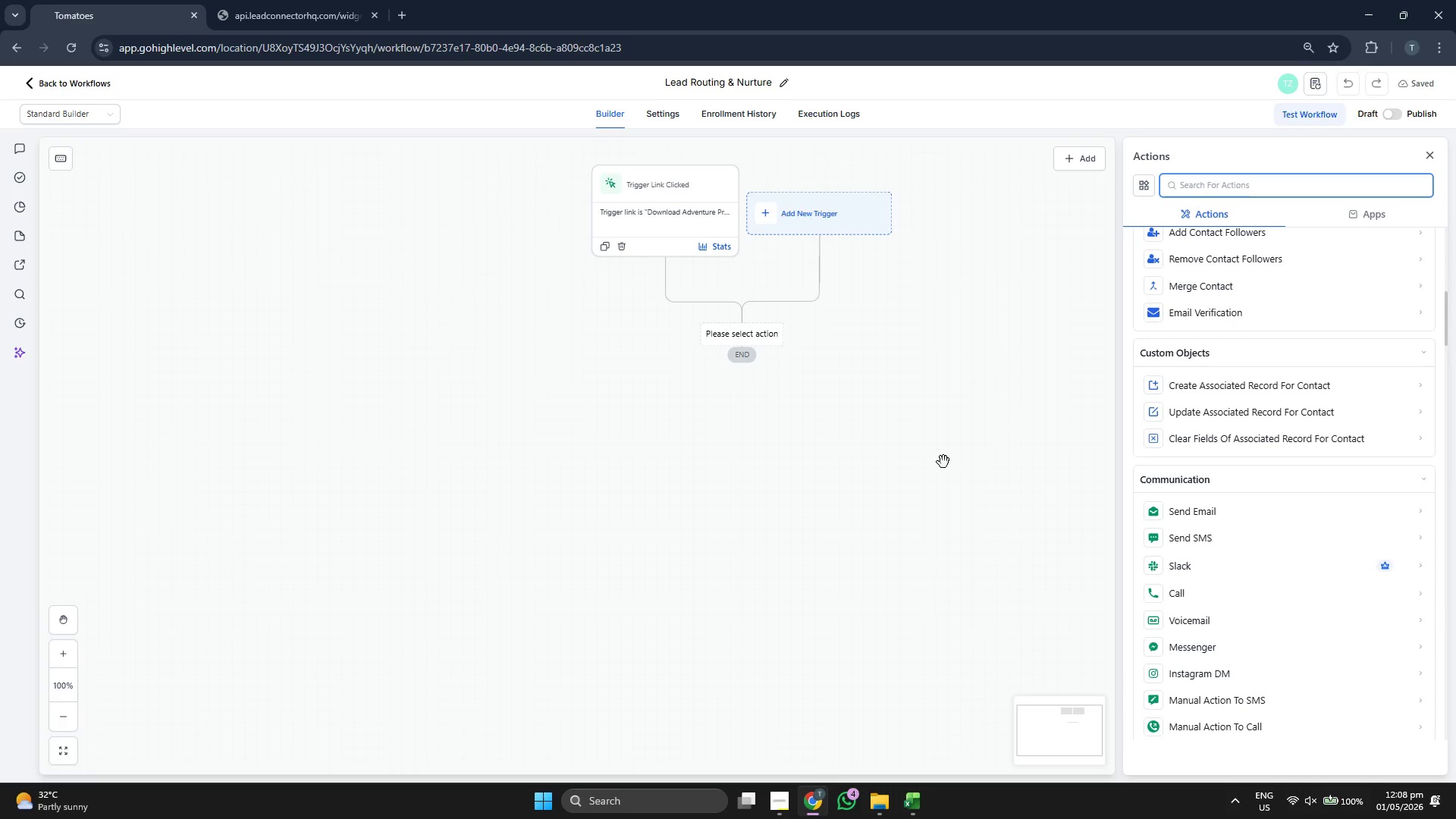 
left_click_drag(start_coordinate=[943, 462], to_coordinate=[914, 459])
 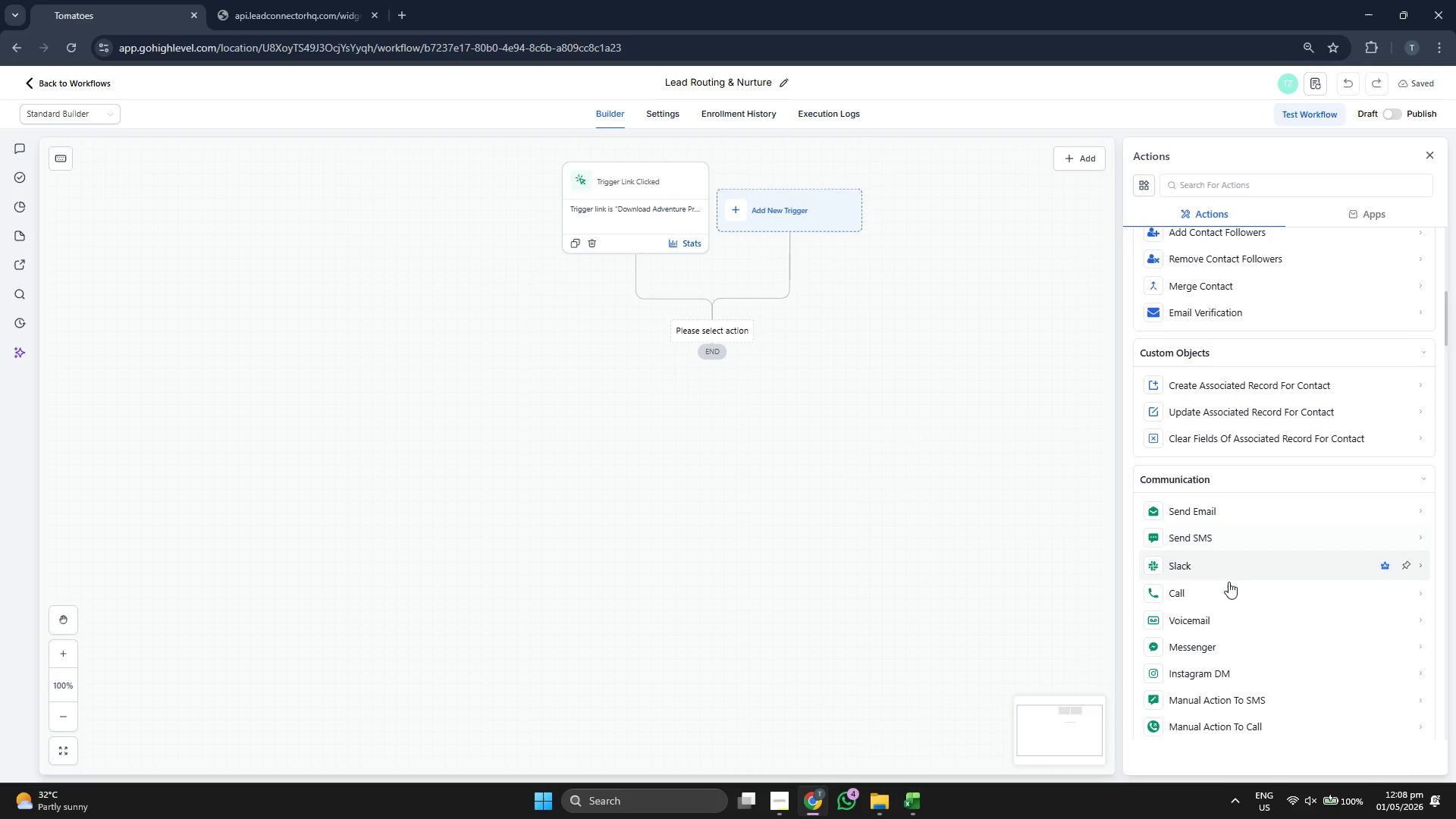 
scroll: coordinate [1254, 618], scroll_direction: down, amount: 2.0
 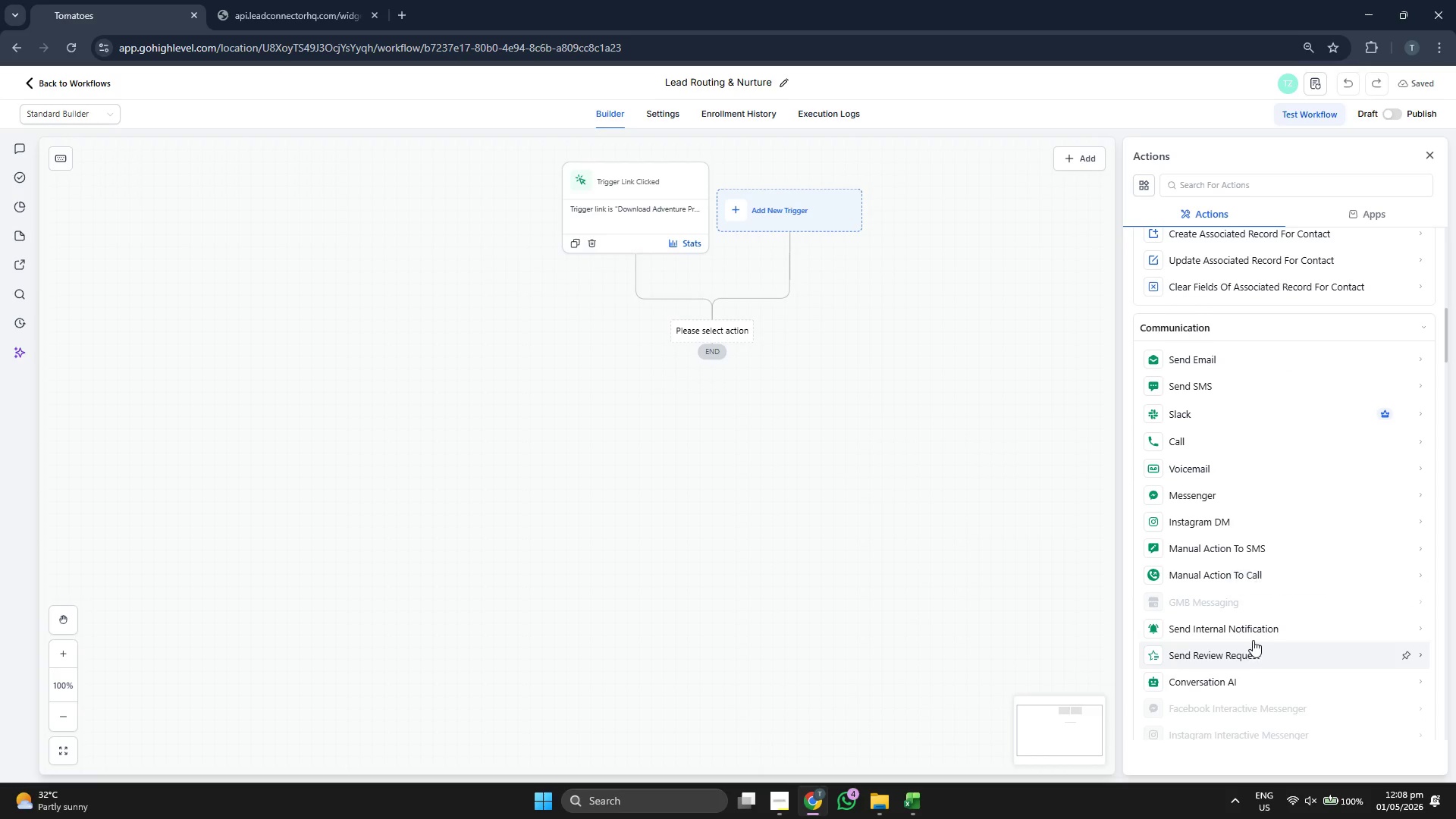 
left_click([1253, 634])
 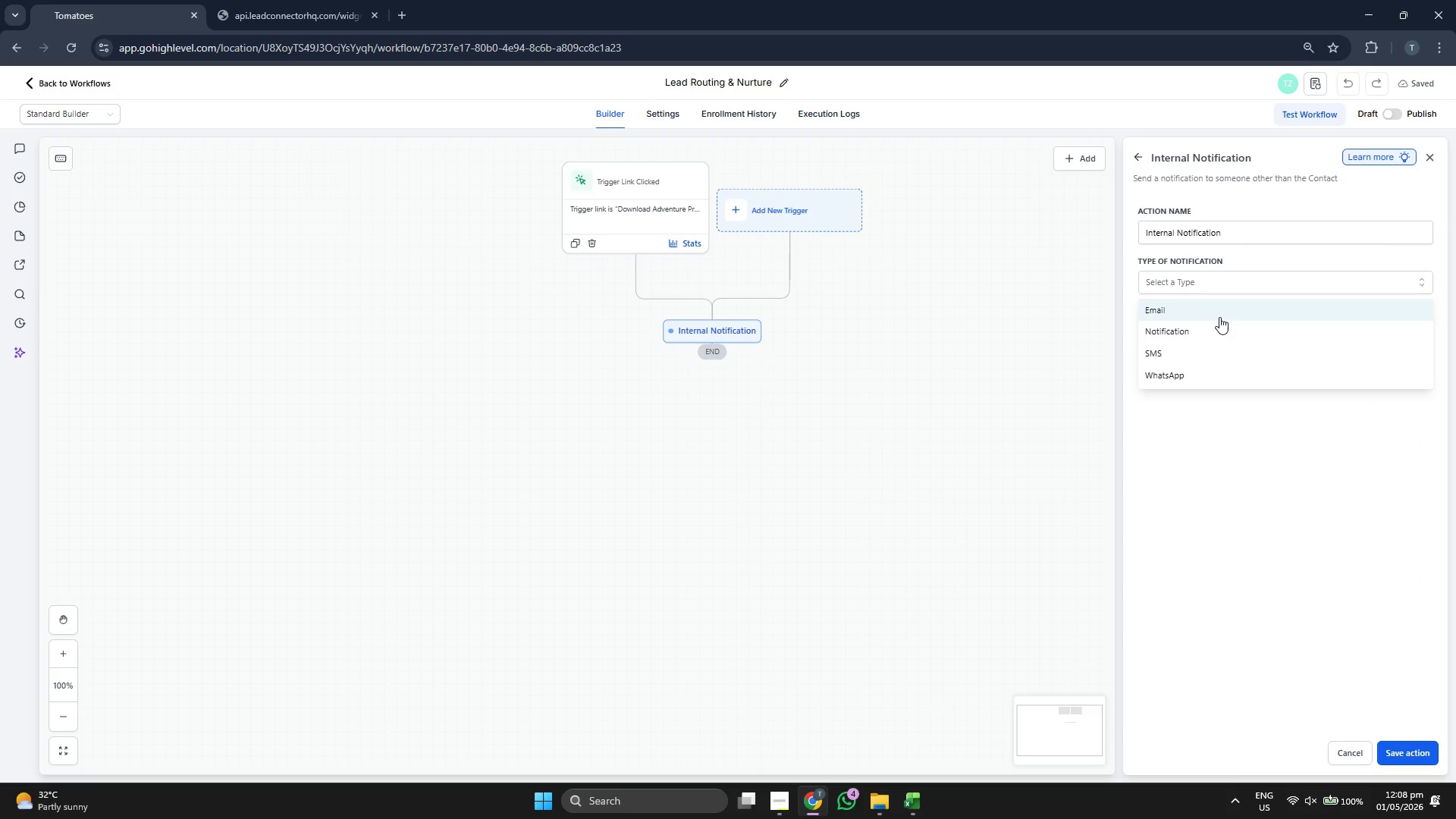 
left_click([1216, 353])
 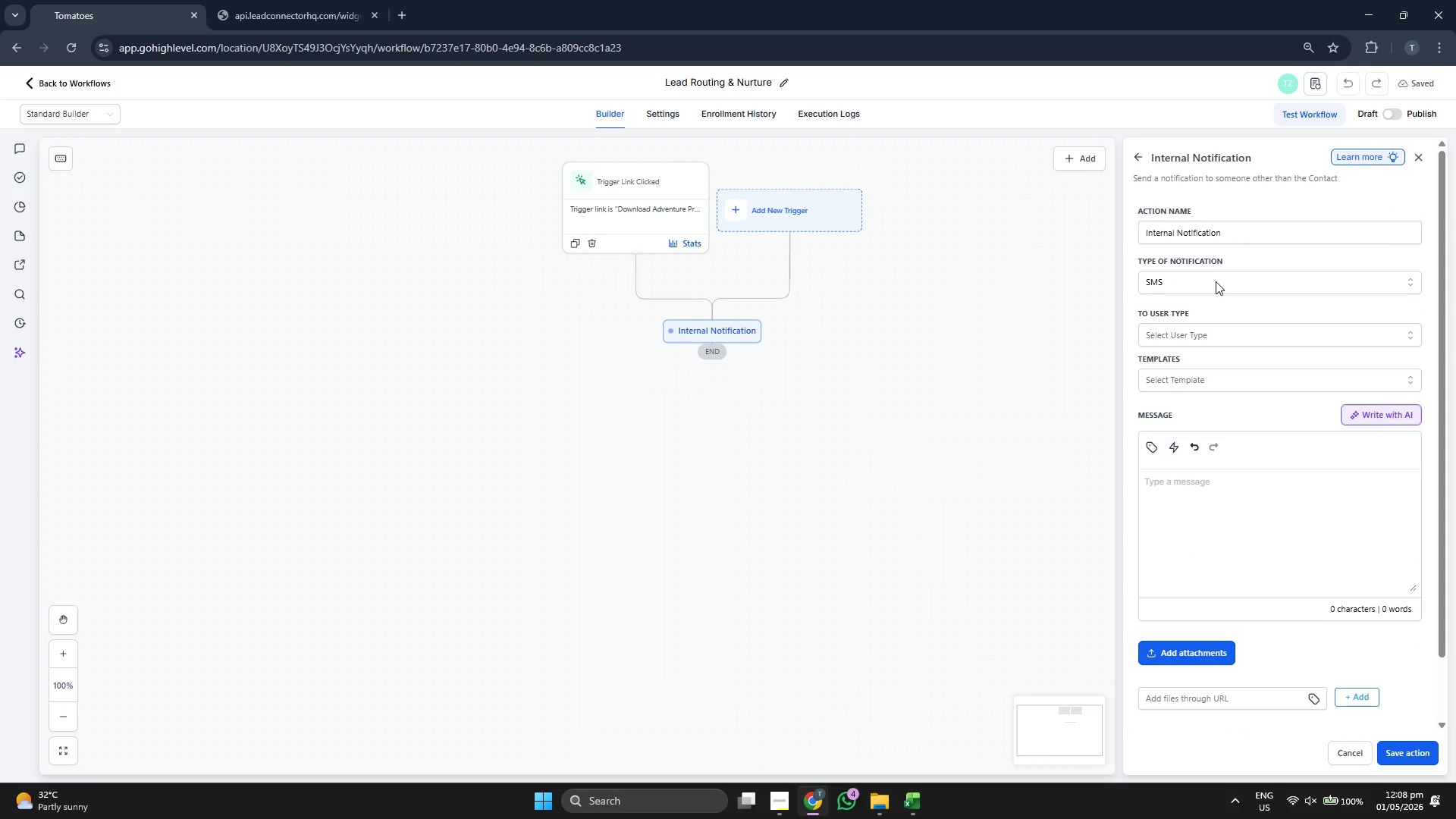 
left_click([1212, 332])
 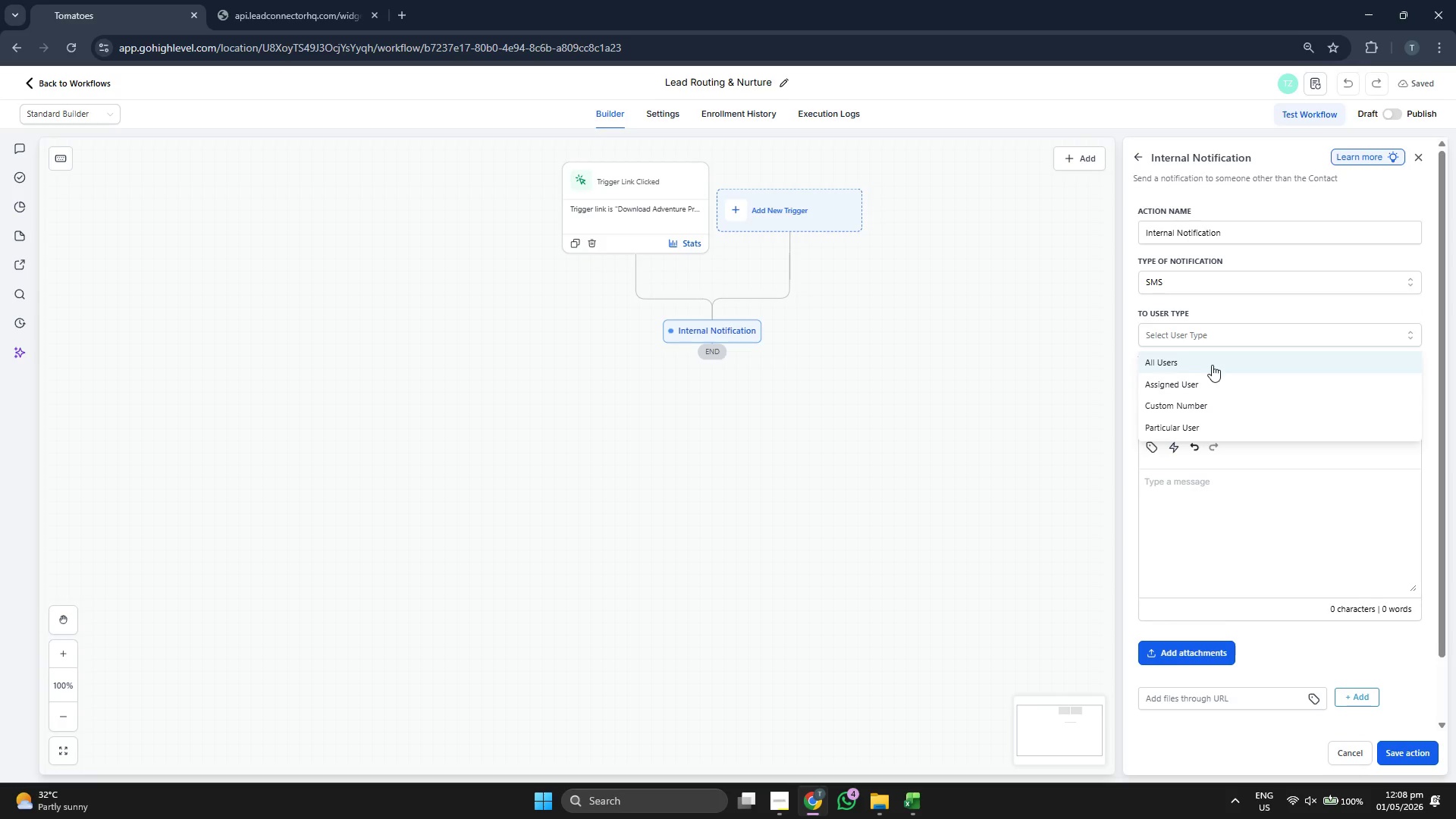 
left_click([1213, 382])
 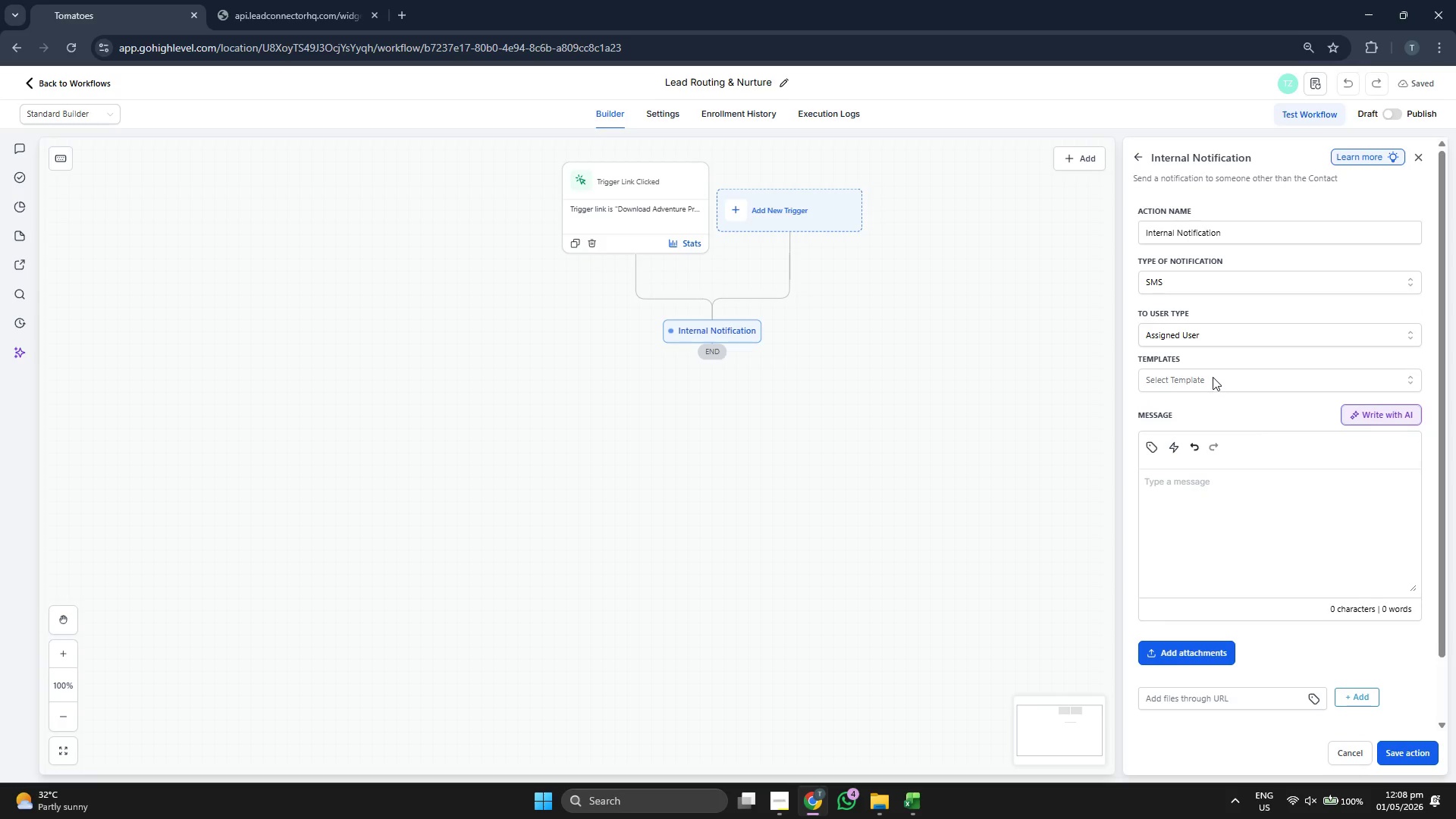 
left_click([1213, 377])
 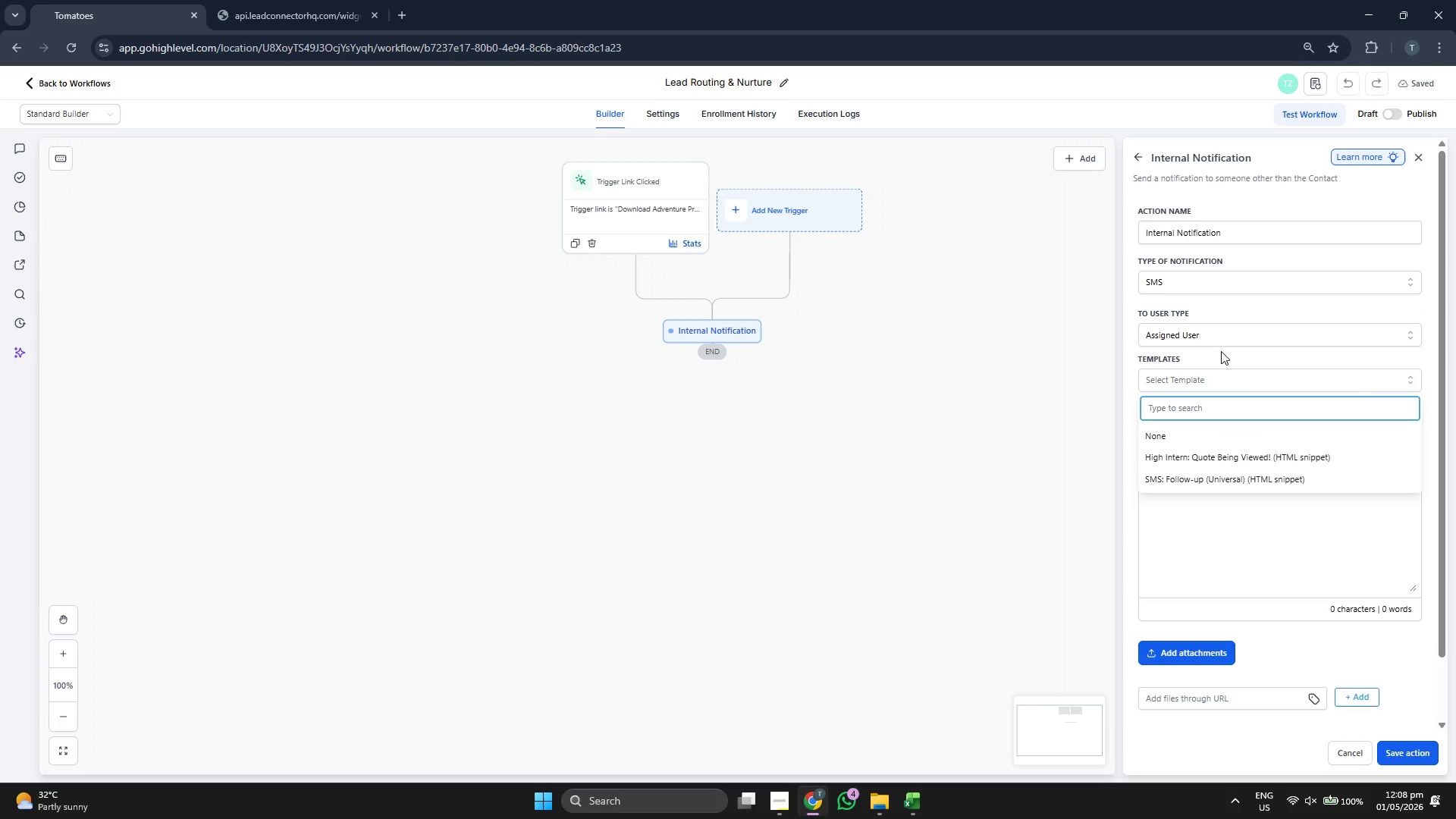 
left_click([1222, 345])
 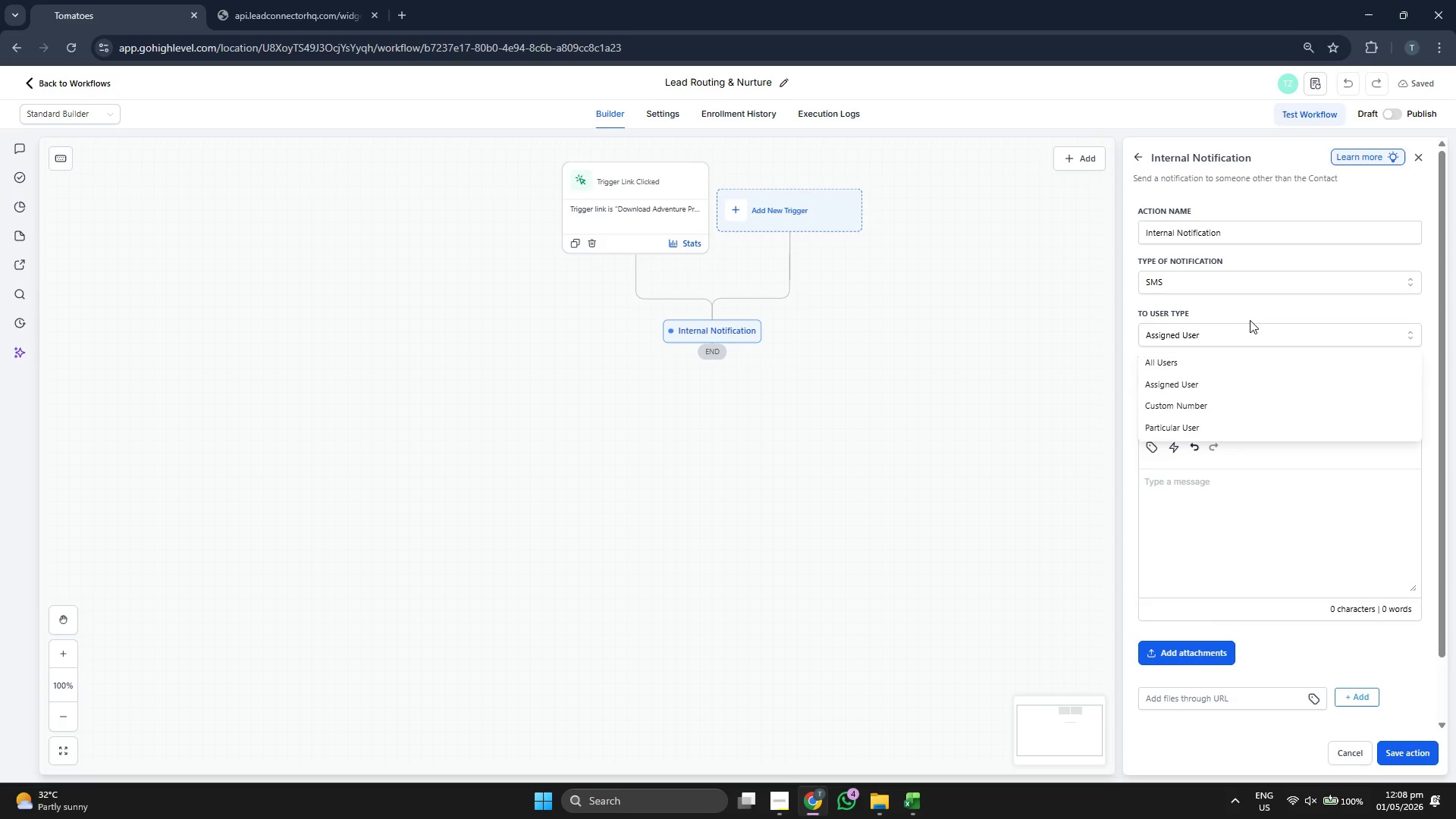 
left_click([1253, 312])
 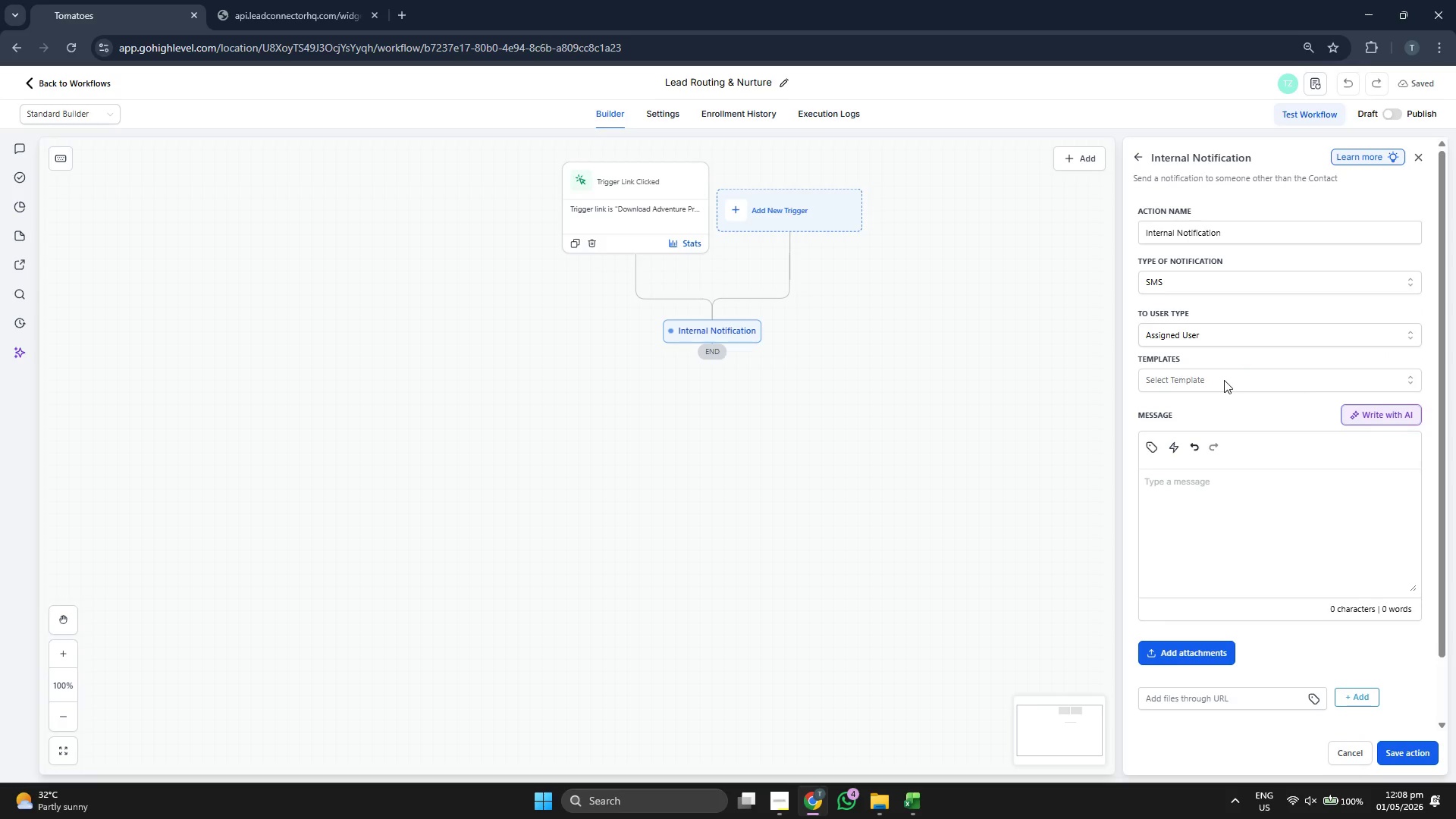 
left_click([1224, 380])
 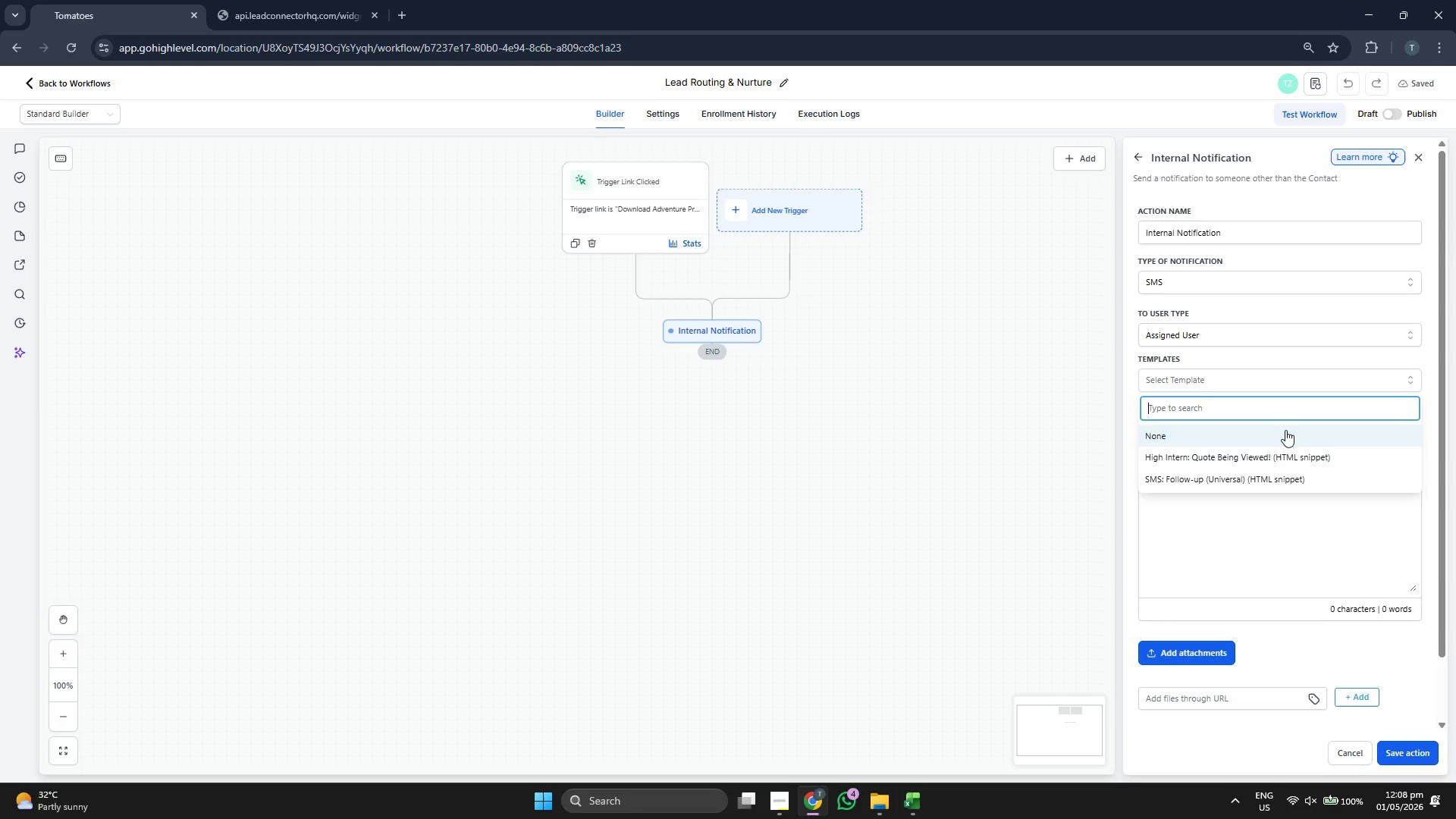 
scroll: coordinate [1256, 373], scroll_direction: down, amount: 1.0
 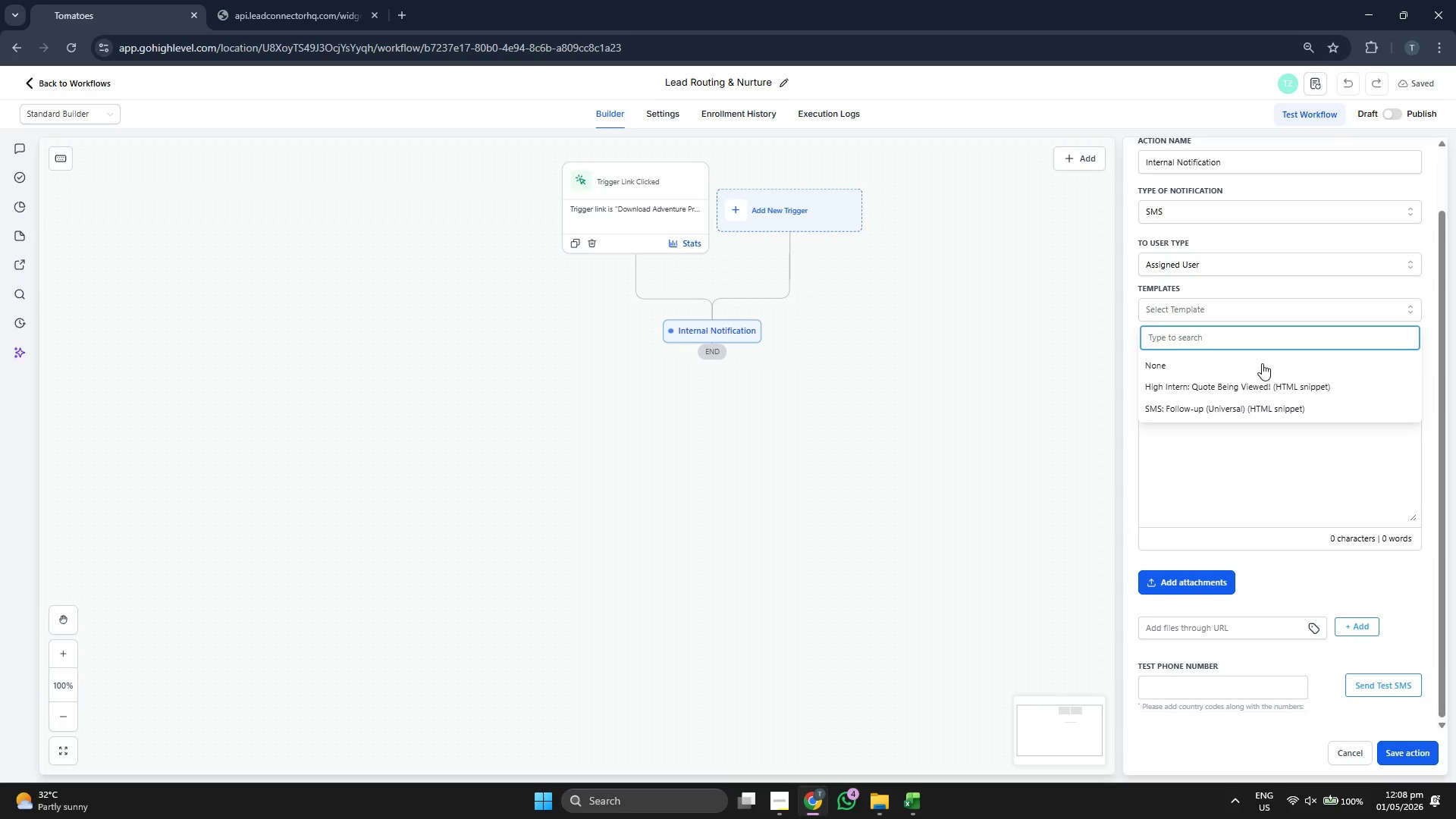 
left_click([1245, 388])
 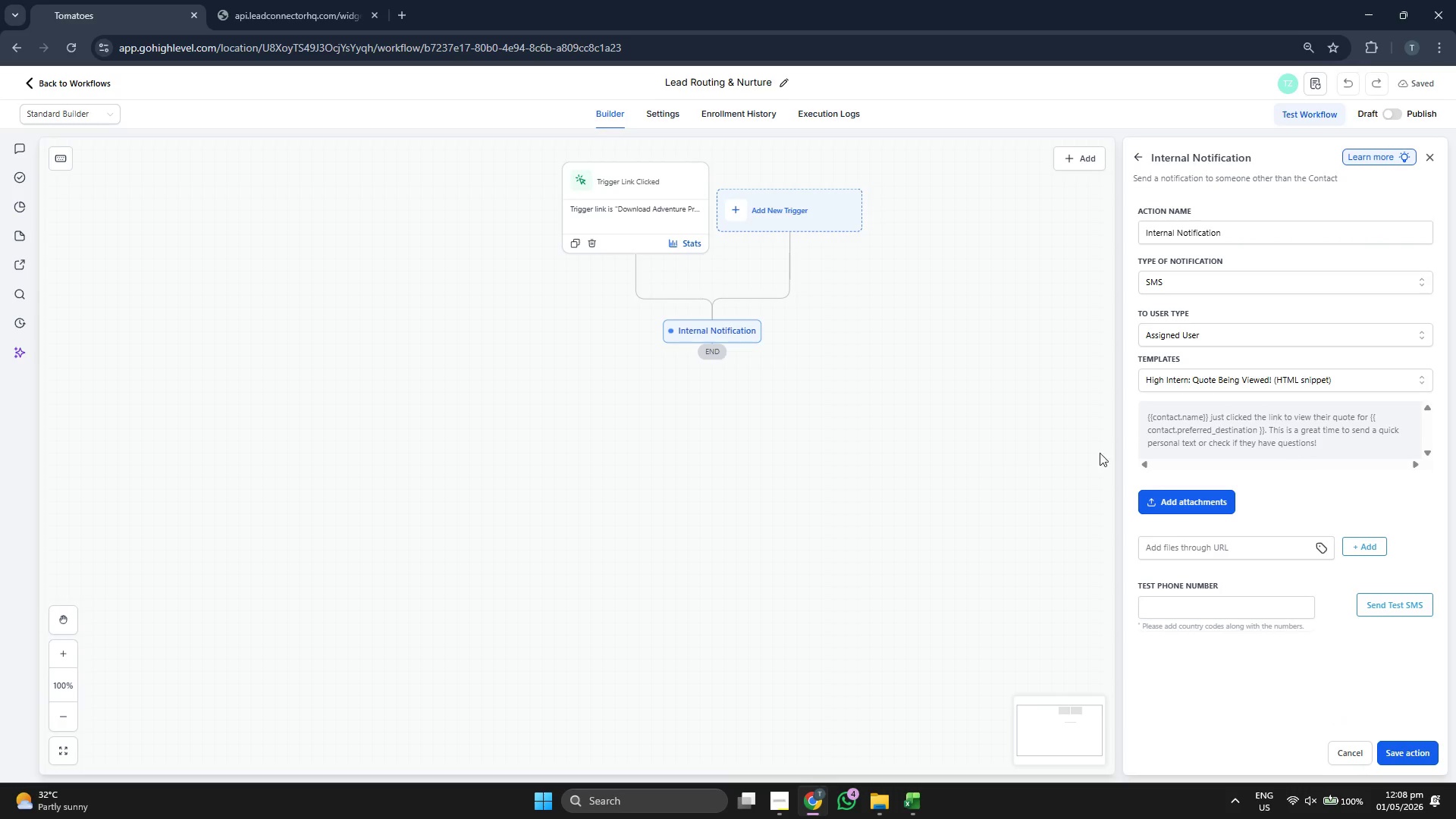 
scroll: coordinate [837, 409], scroll_direction: up, amount: 3.0
 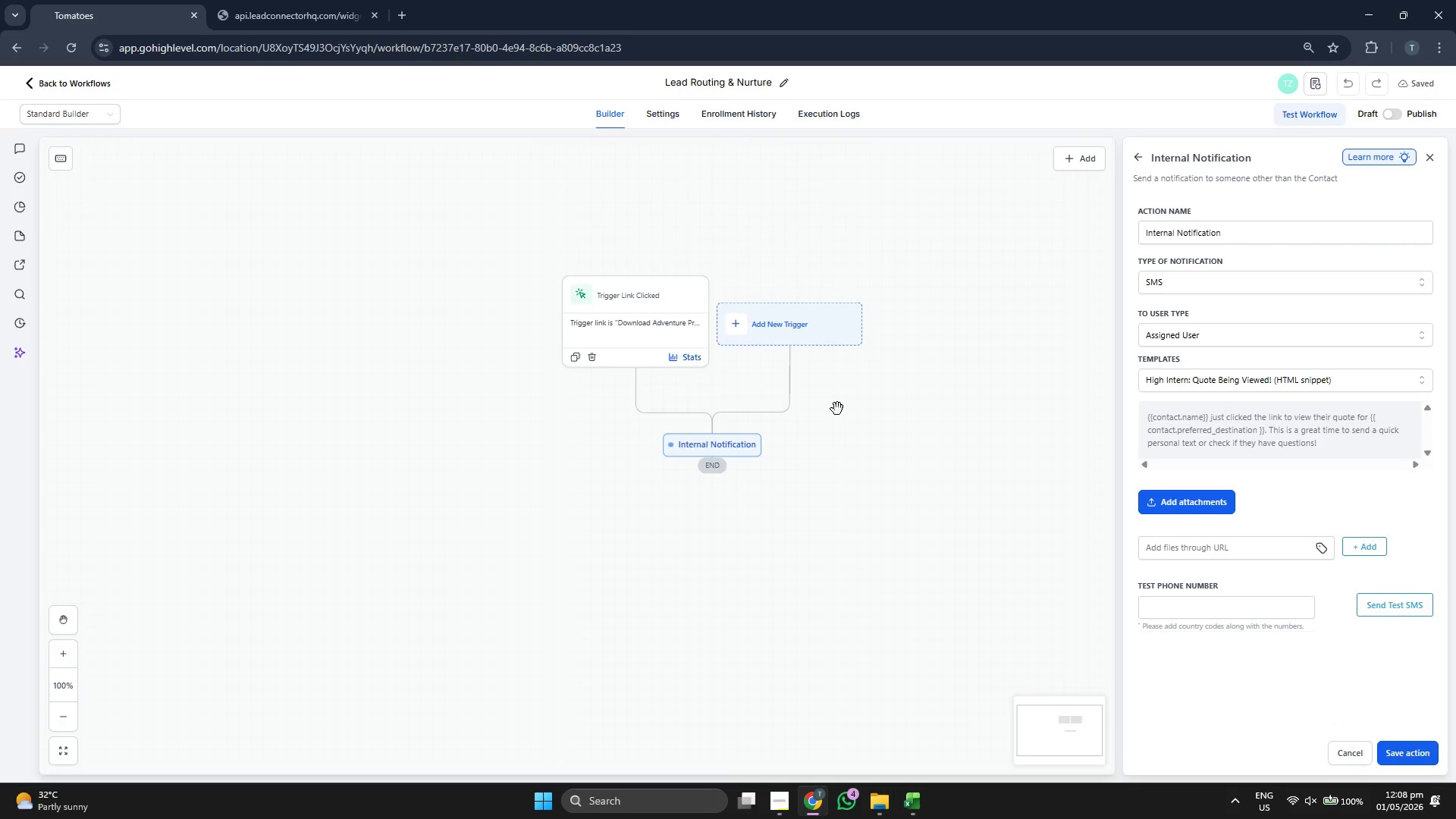 
scroll: coordinate [837, 410], scroll_direction: none, amount: 0.0
 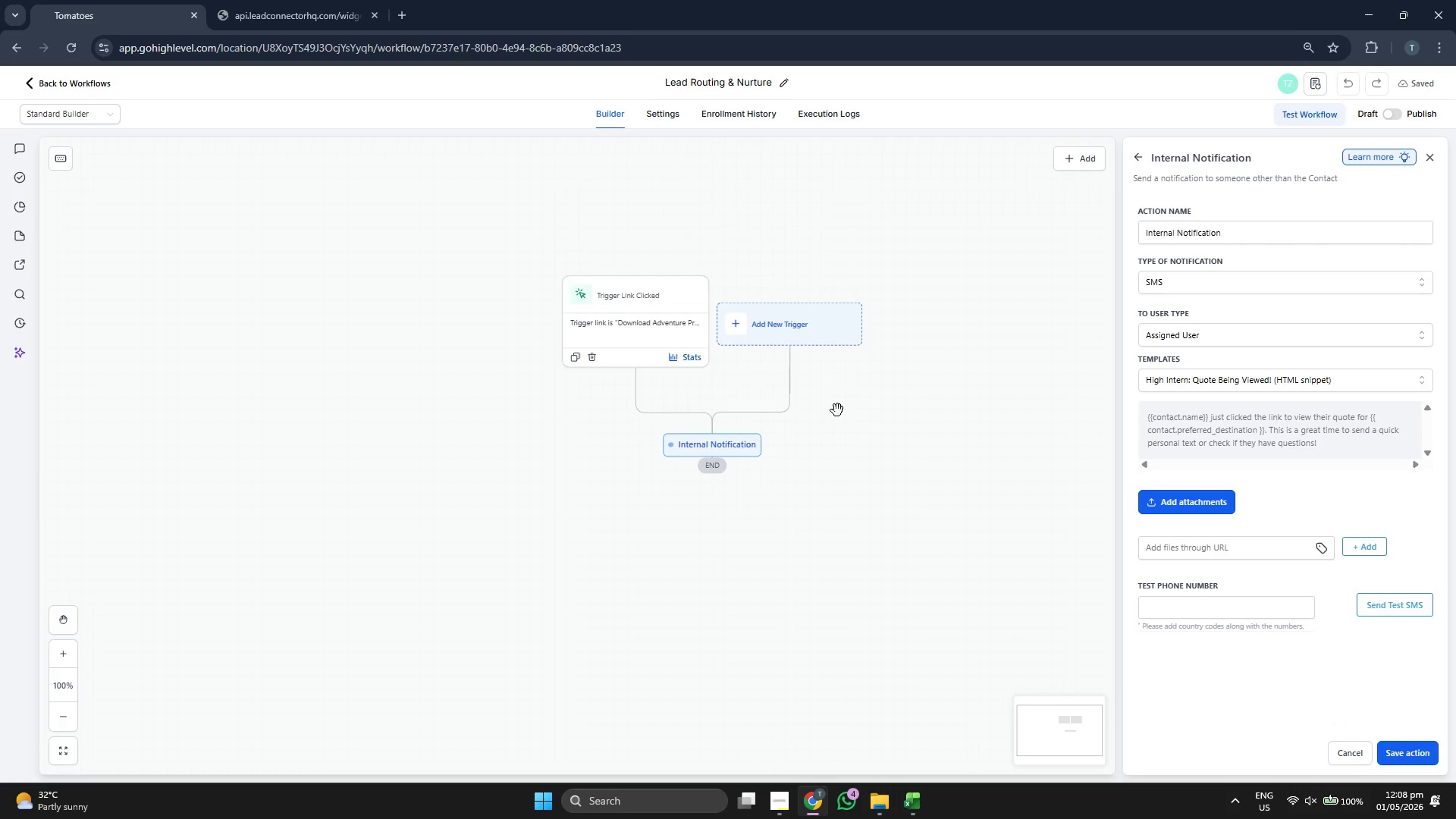 
scroll: coordinate [894, 457], scroll_direction: up, amount: 2.0
 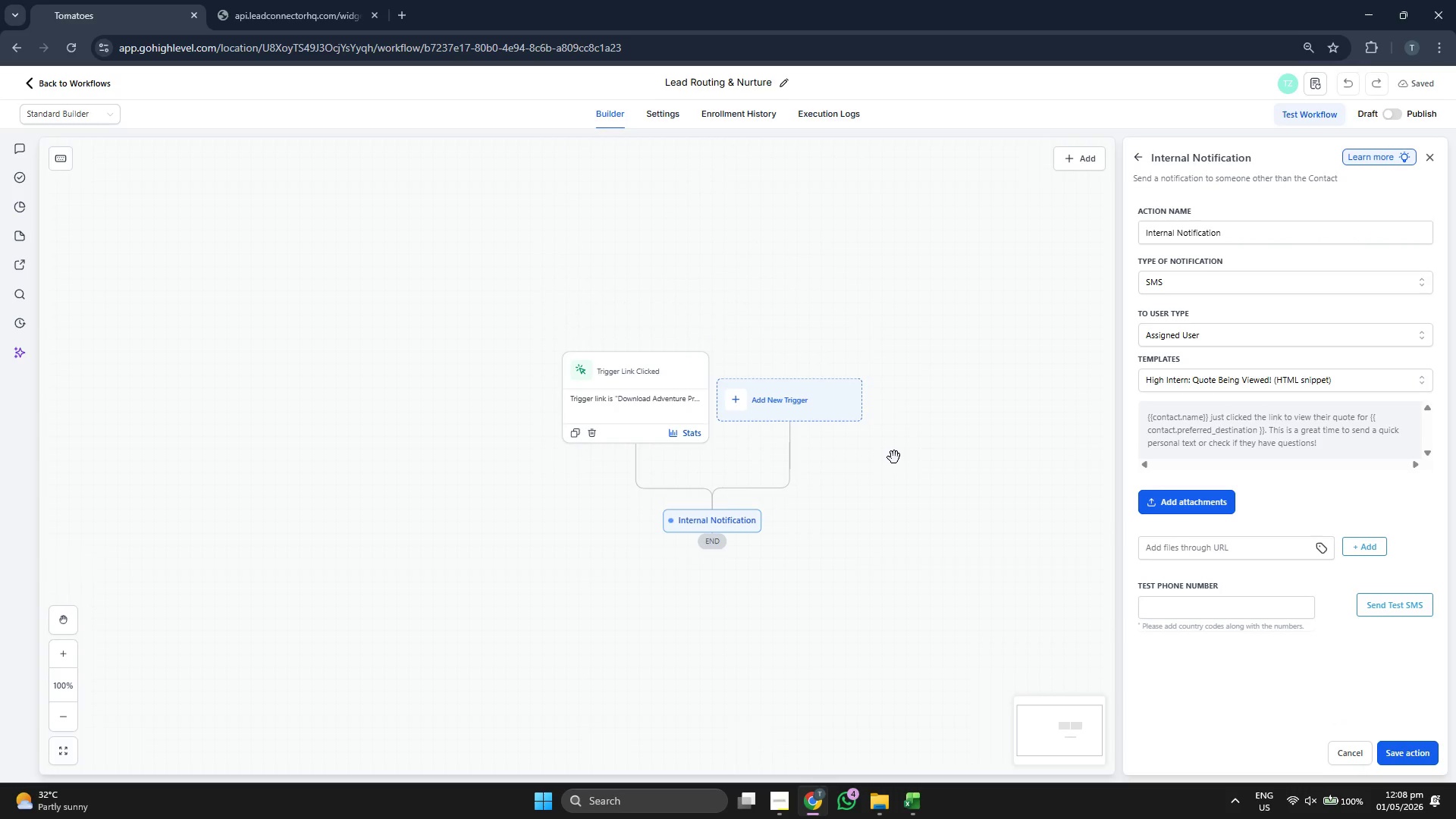 
scroll: coordinate [894, 457], scroll_direction: down, amount: 1.0
 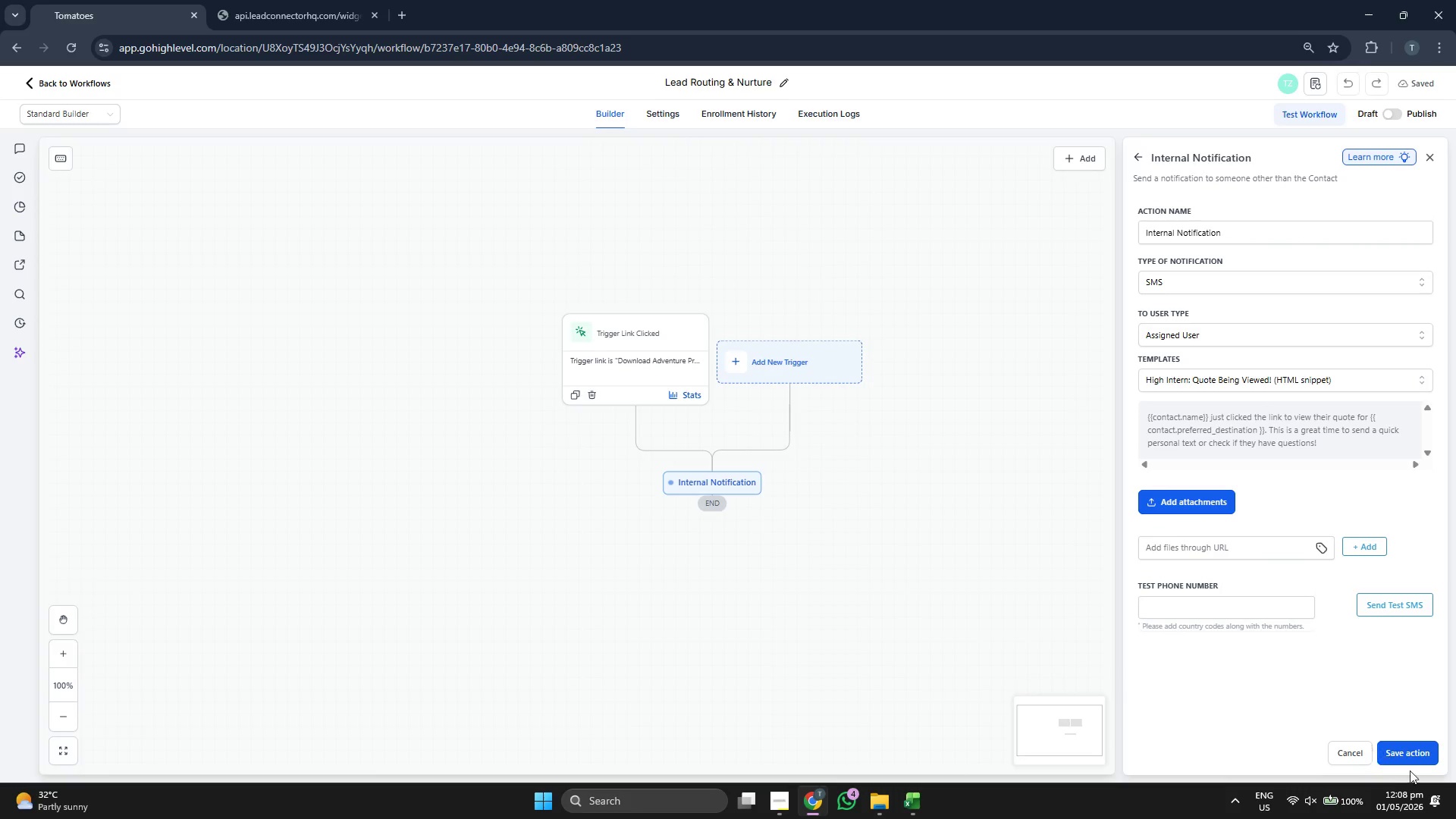 
left_click([1420, 756])
 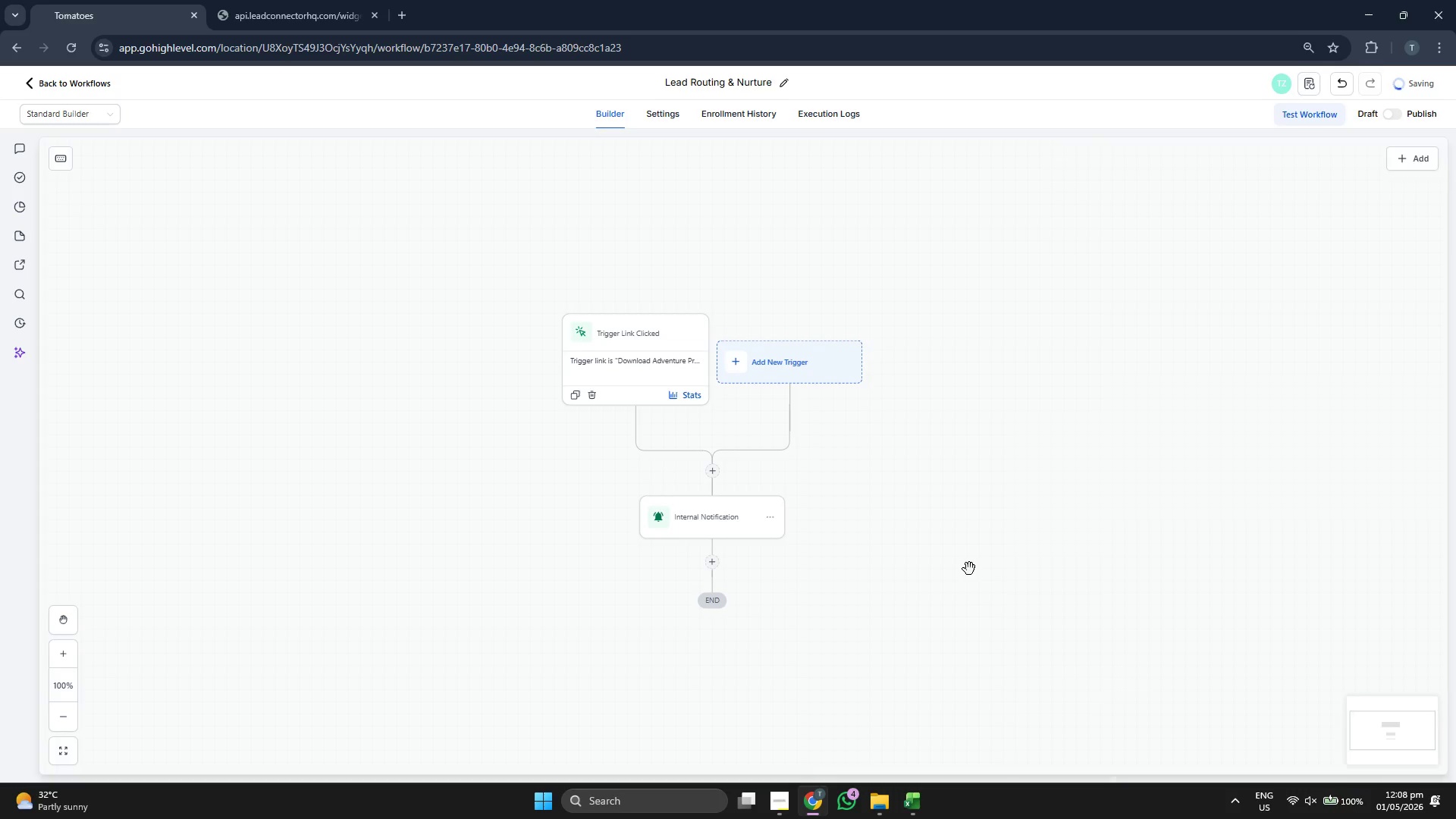 
left_click_drag(start_coordinate=[968, 555], to_coordinate=[968, 532])